 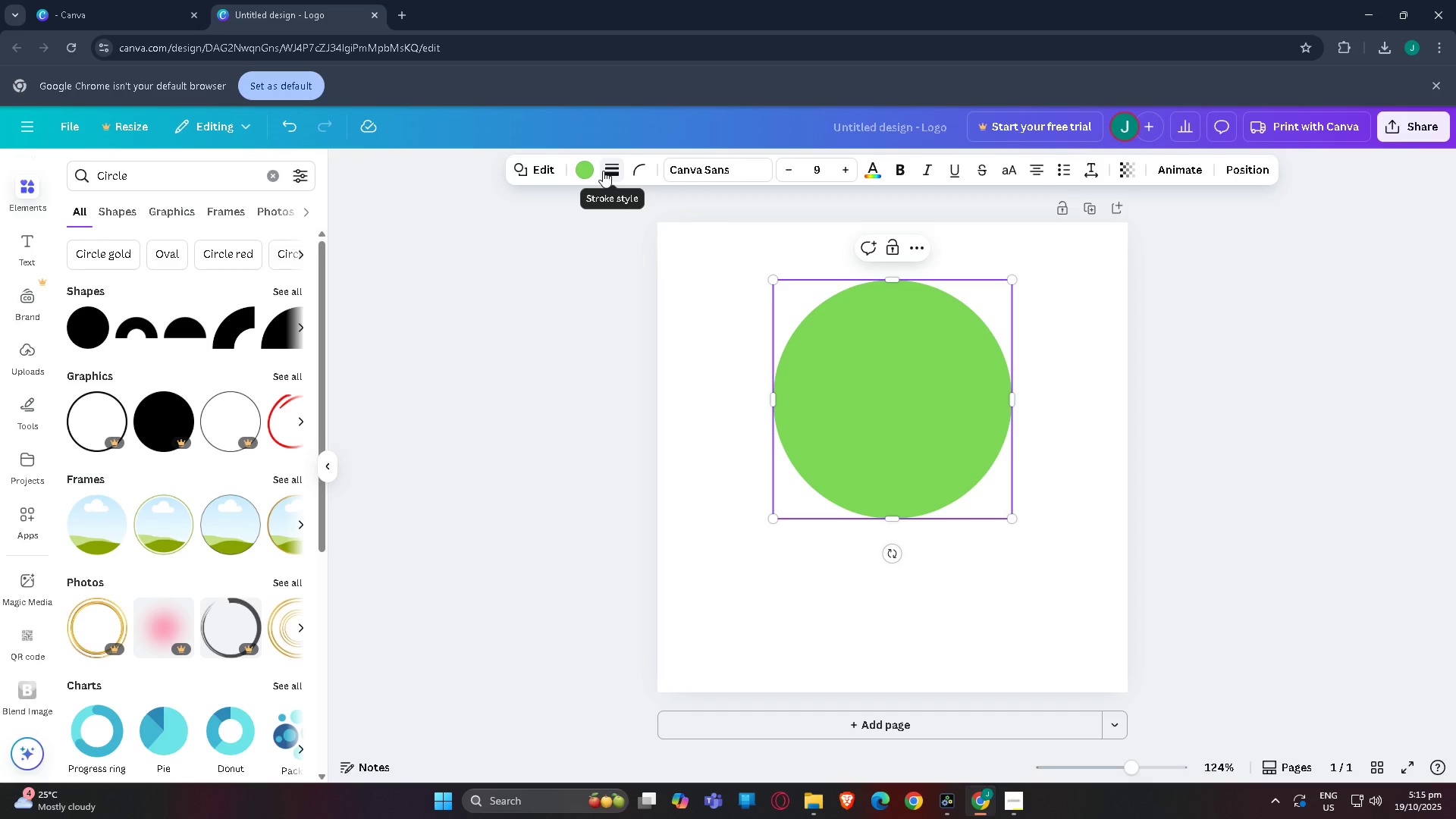 
left_click([585, 171])
 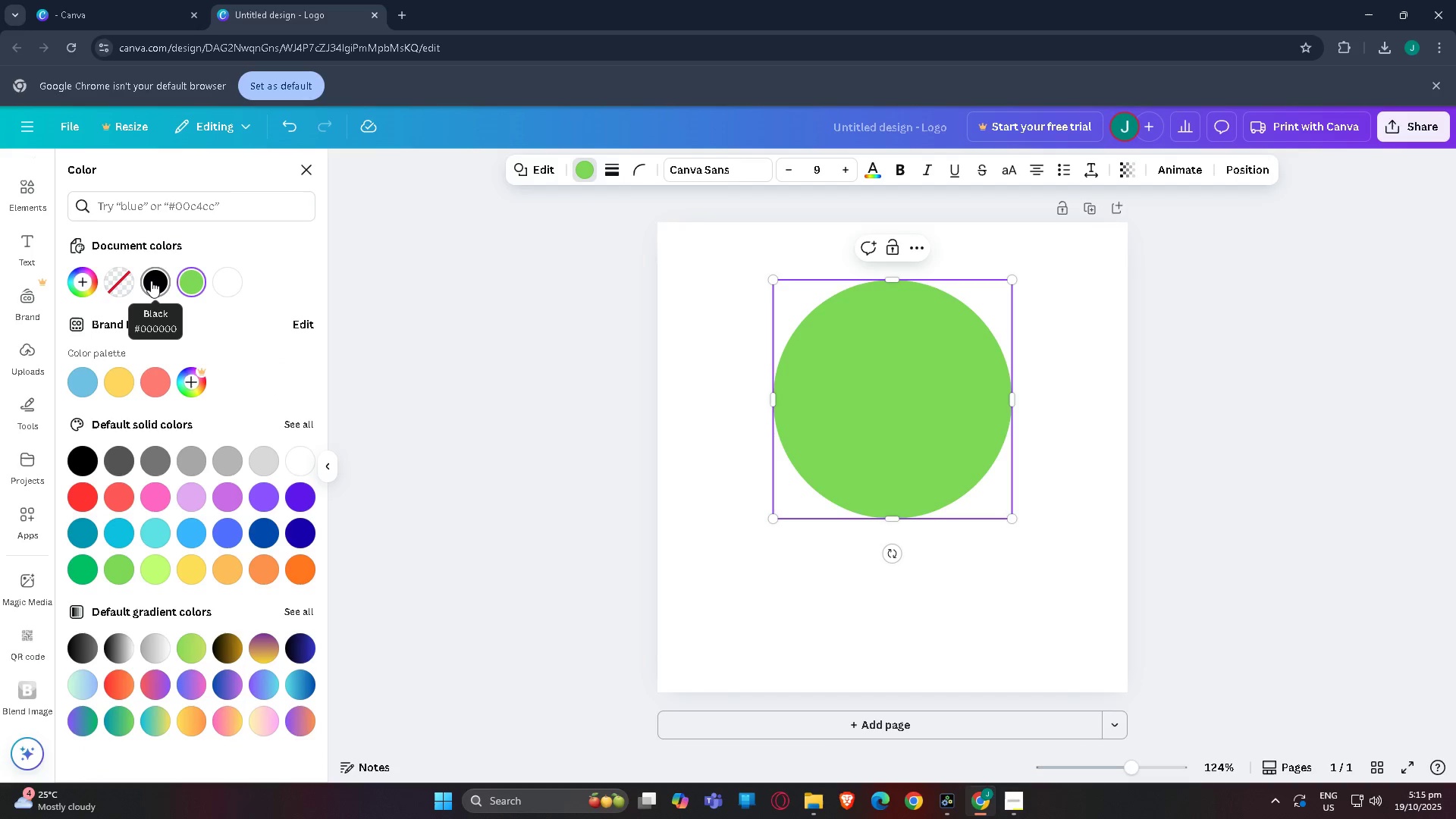 
left_click([151, 281])
 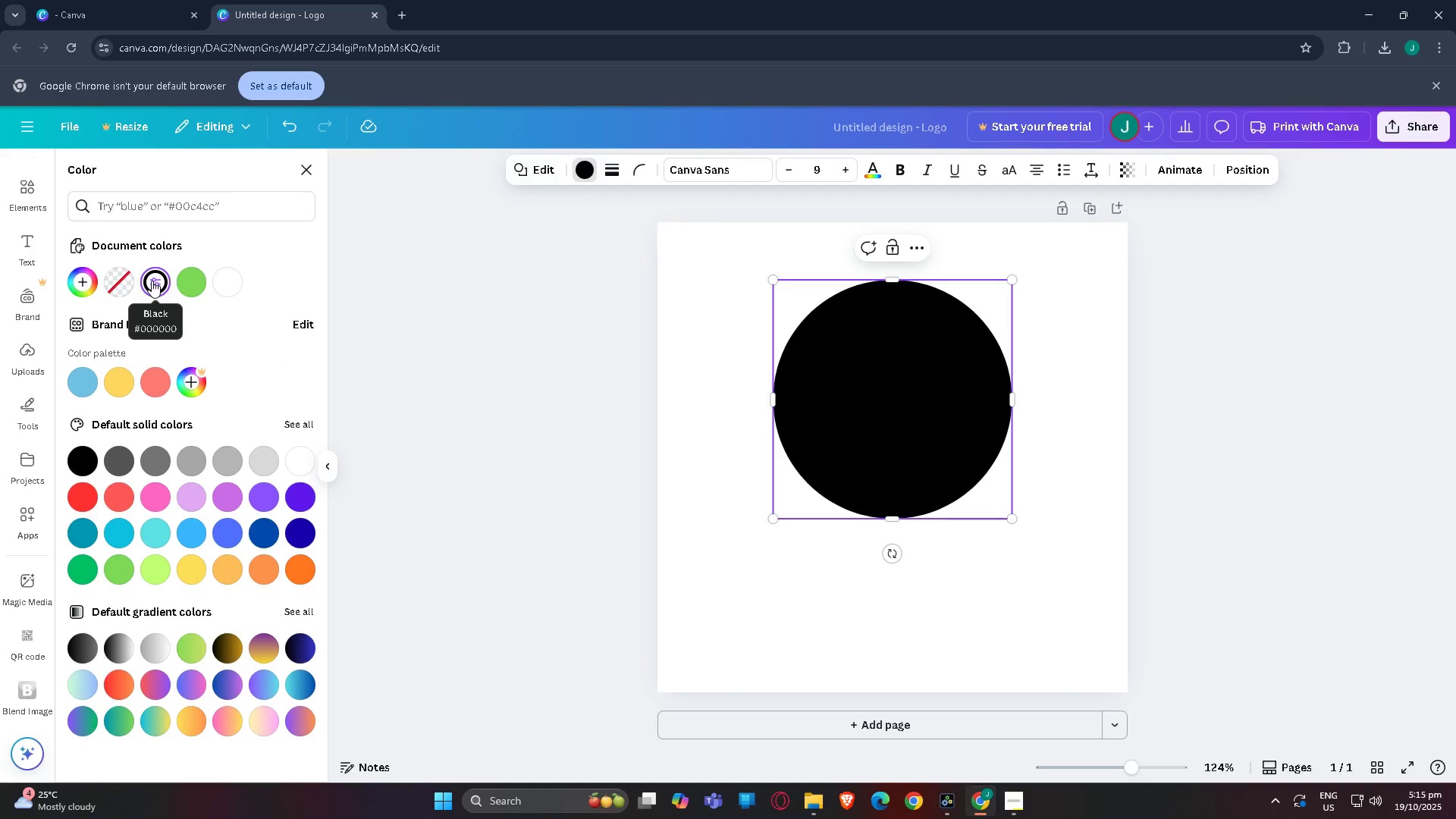 
left_click([152, 281])
 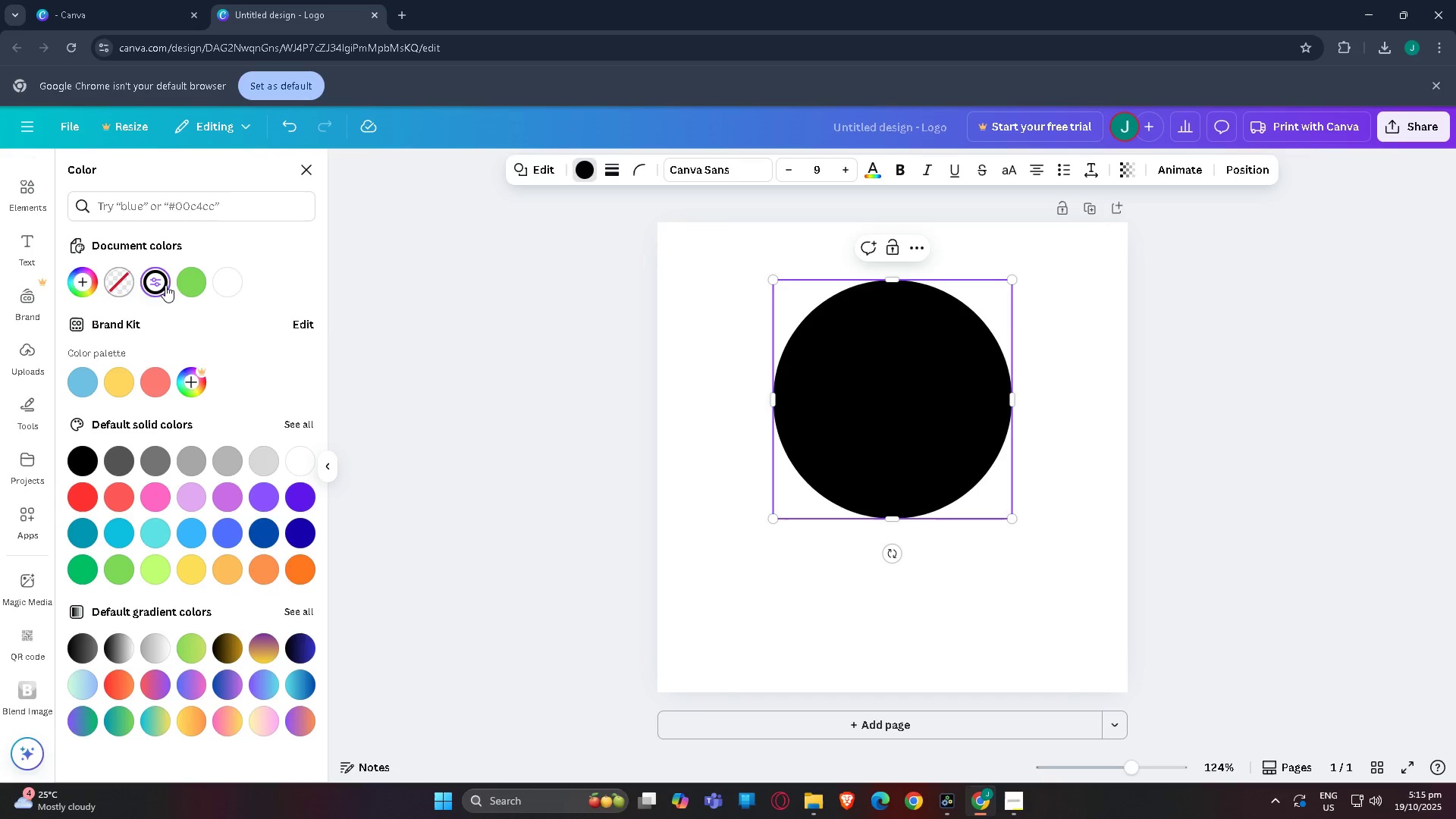 
left_click([154, 284])
 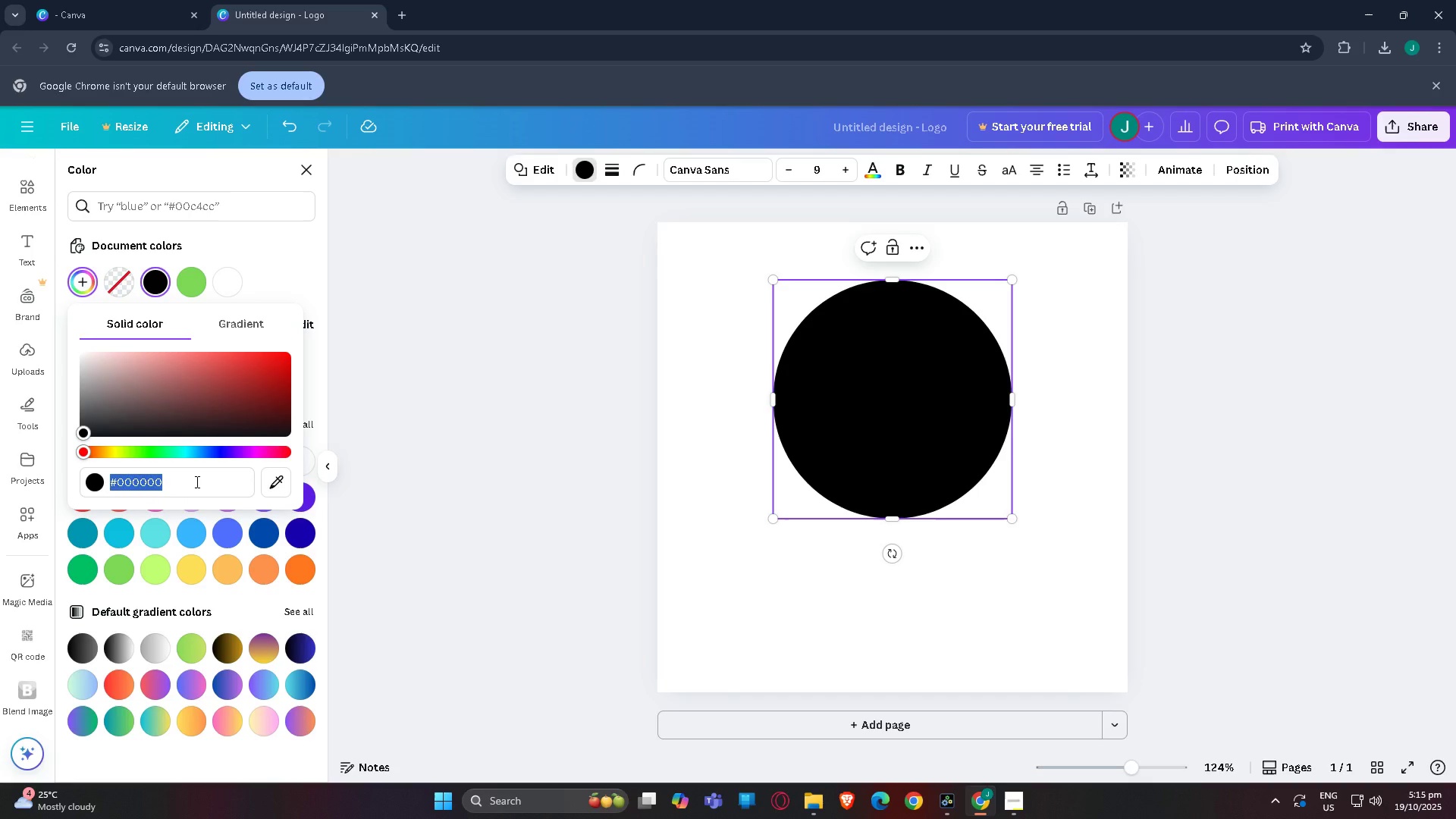 
type(748b55)
 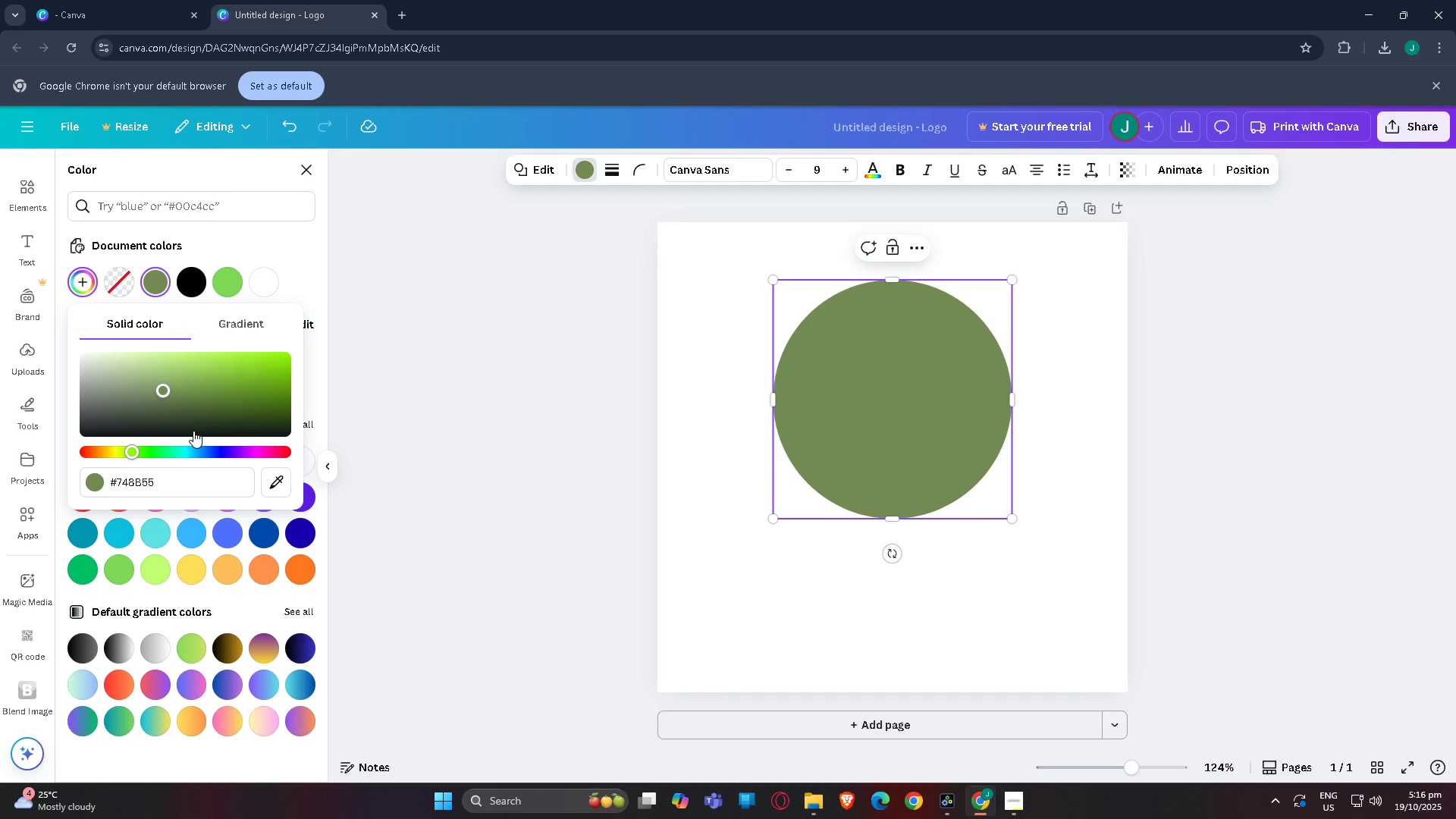 
wait(35.48)
 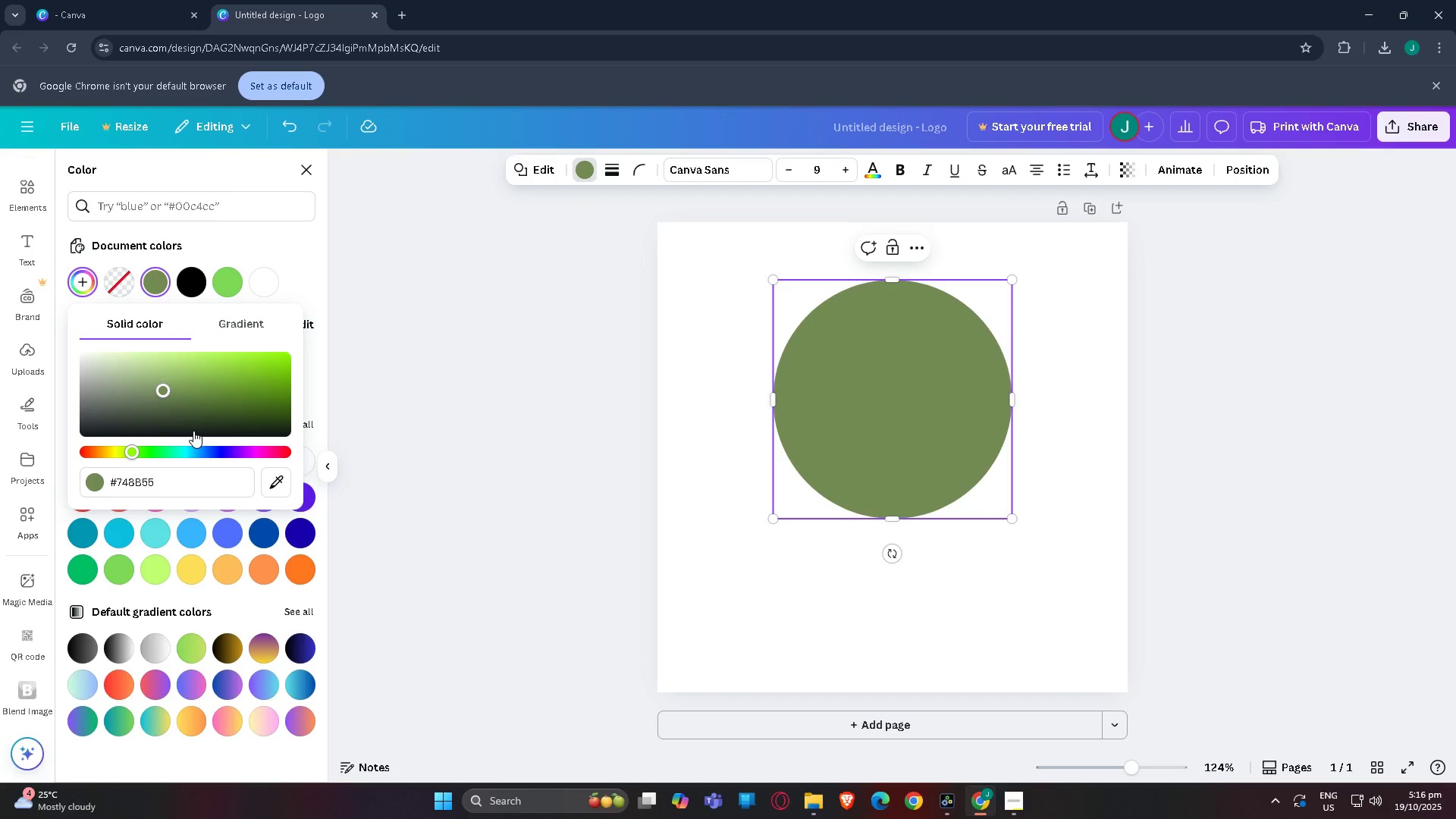 
left_click([380, 279])
 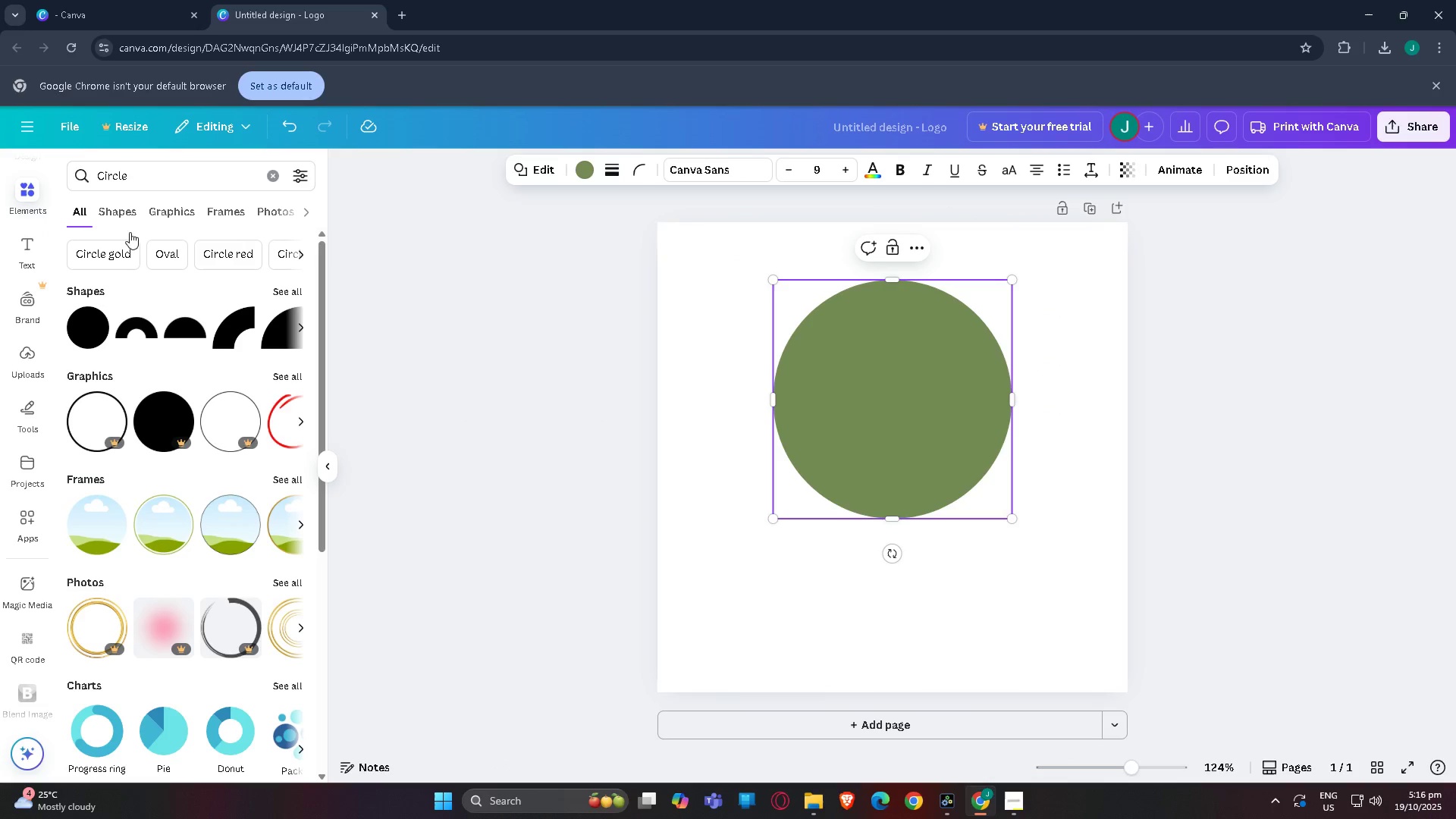 
left_click([69, 337])
 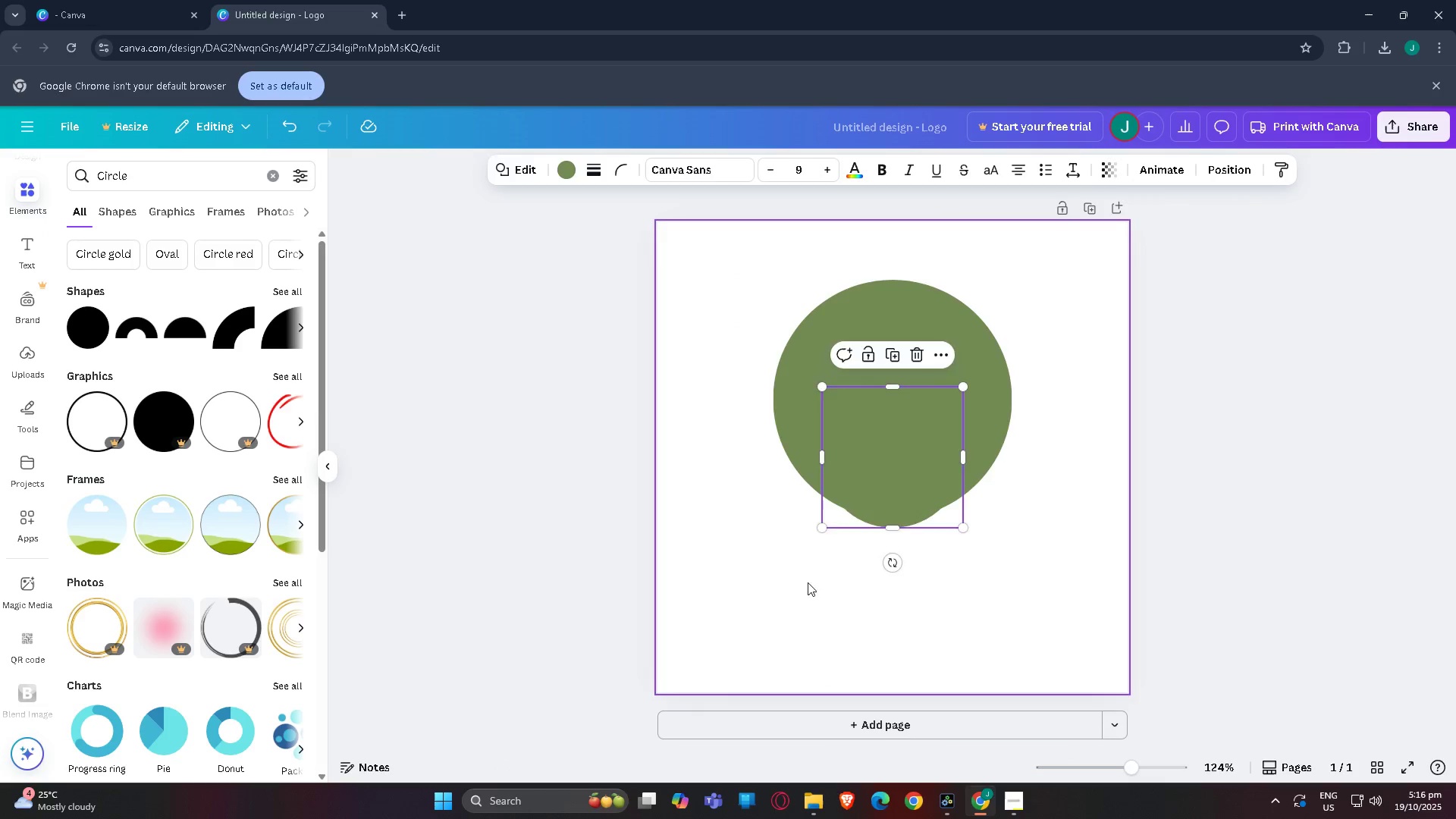 
key(Alt+Tab)